 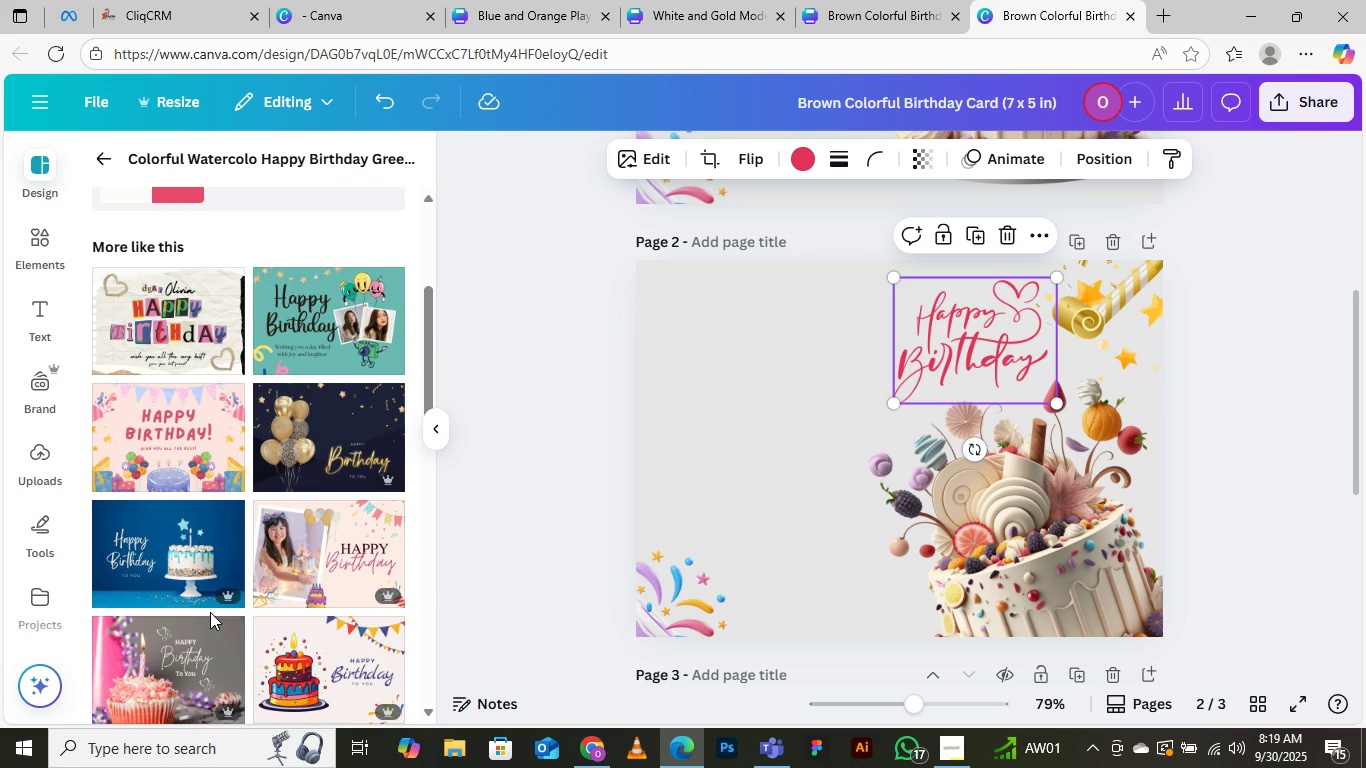 
scroll: coordinate [209, 612], scroll_direction: up, amount: 3.0
 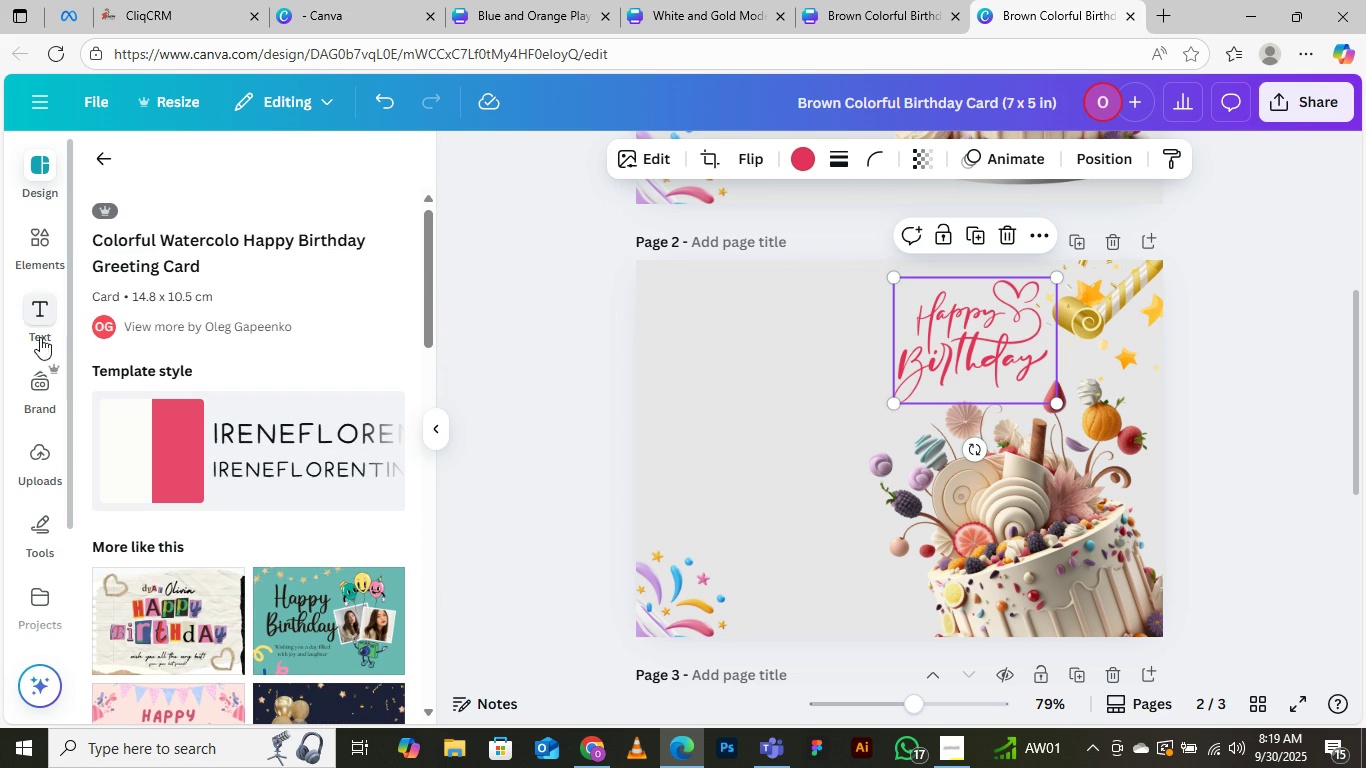 
left_click([37, 234])
 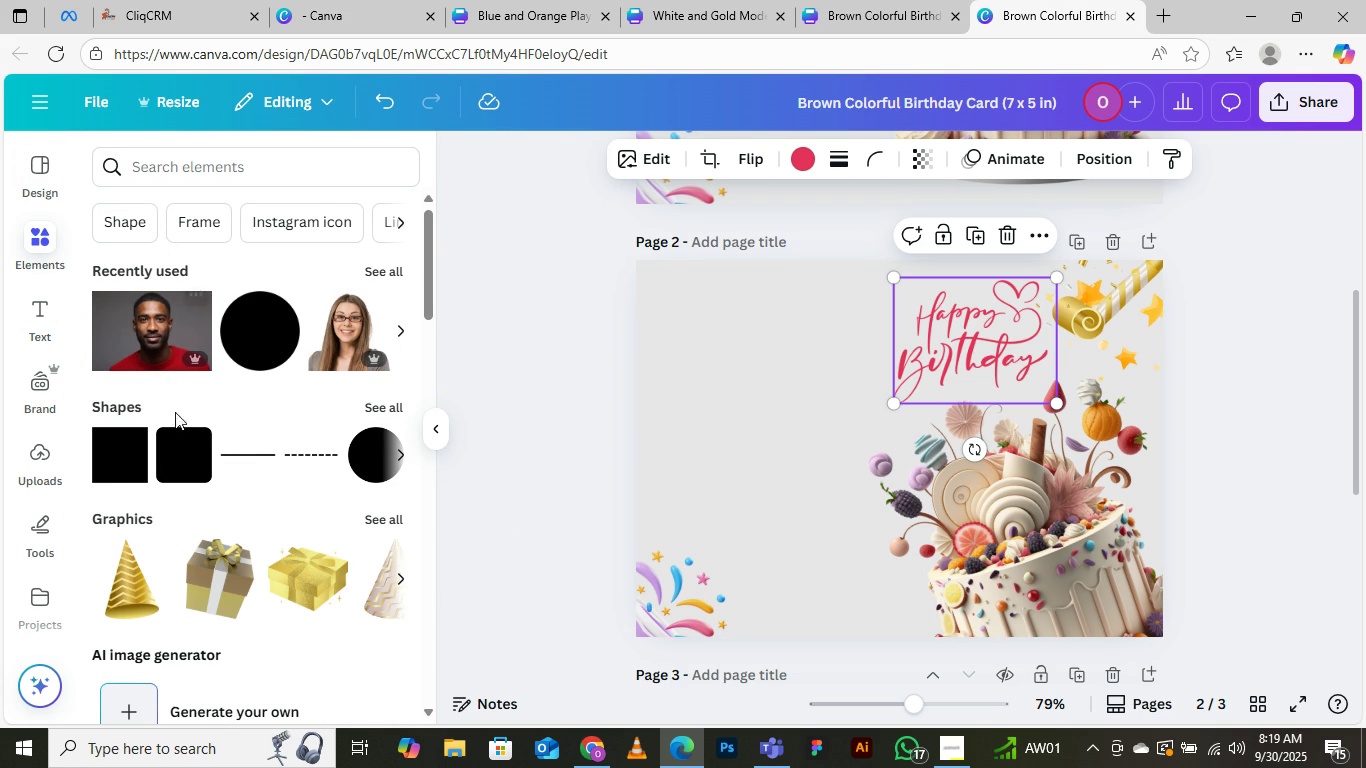 
mouse_move([158, 456])
 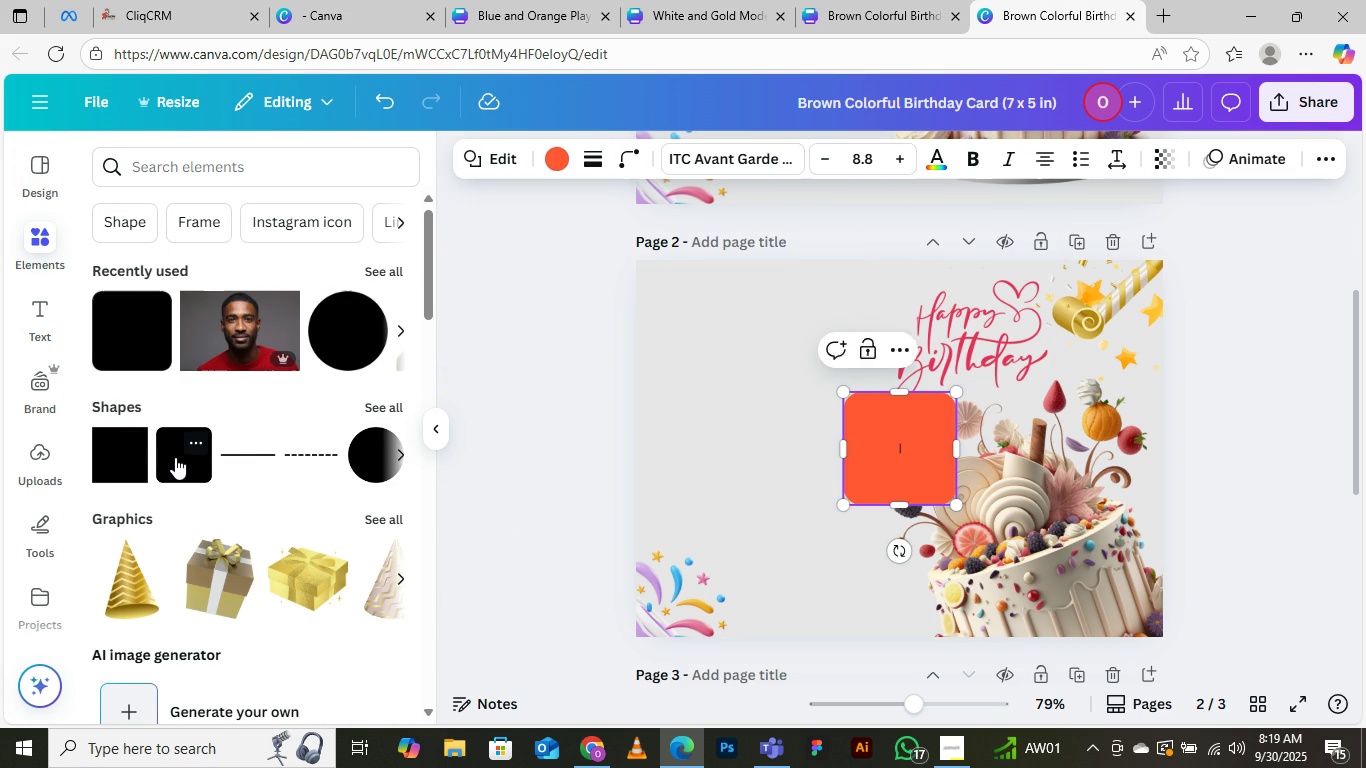 
left_click([175, 457])
 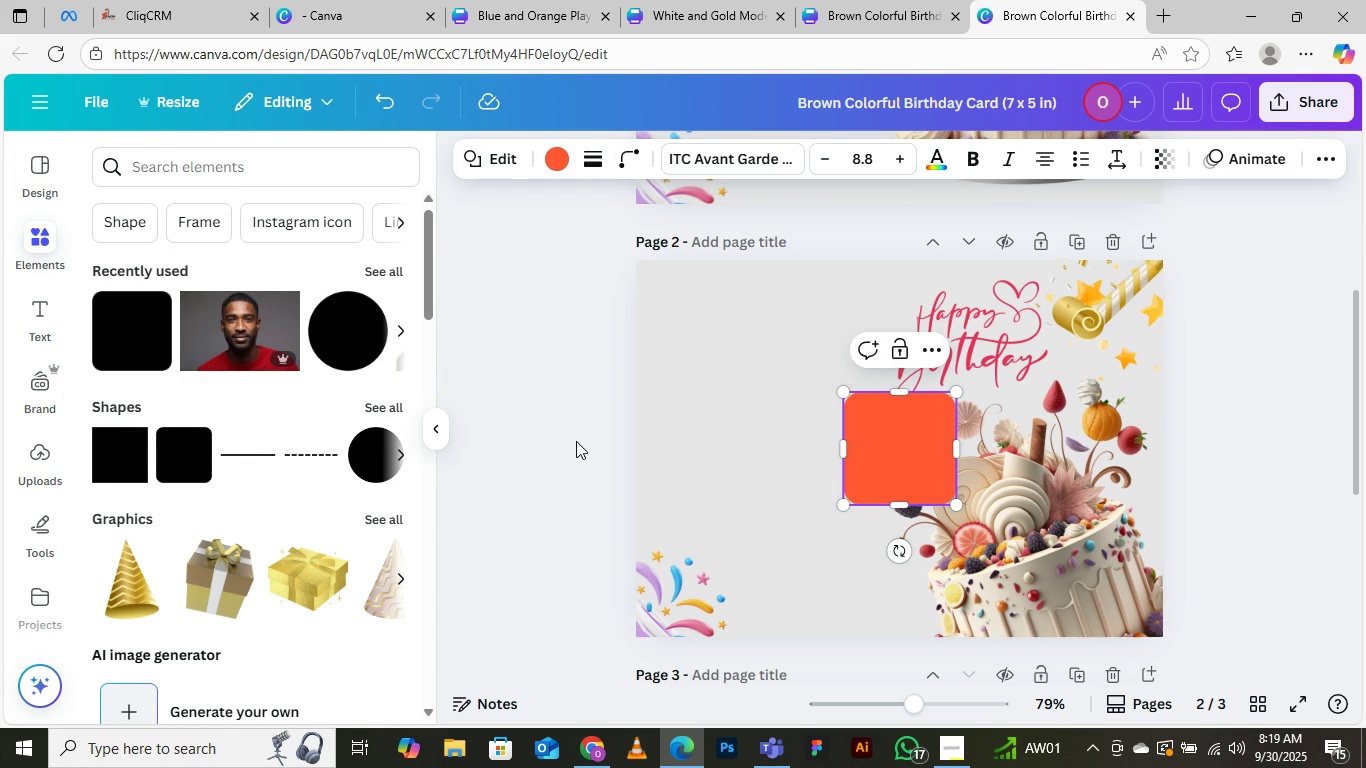 
left_click([510, 398])